 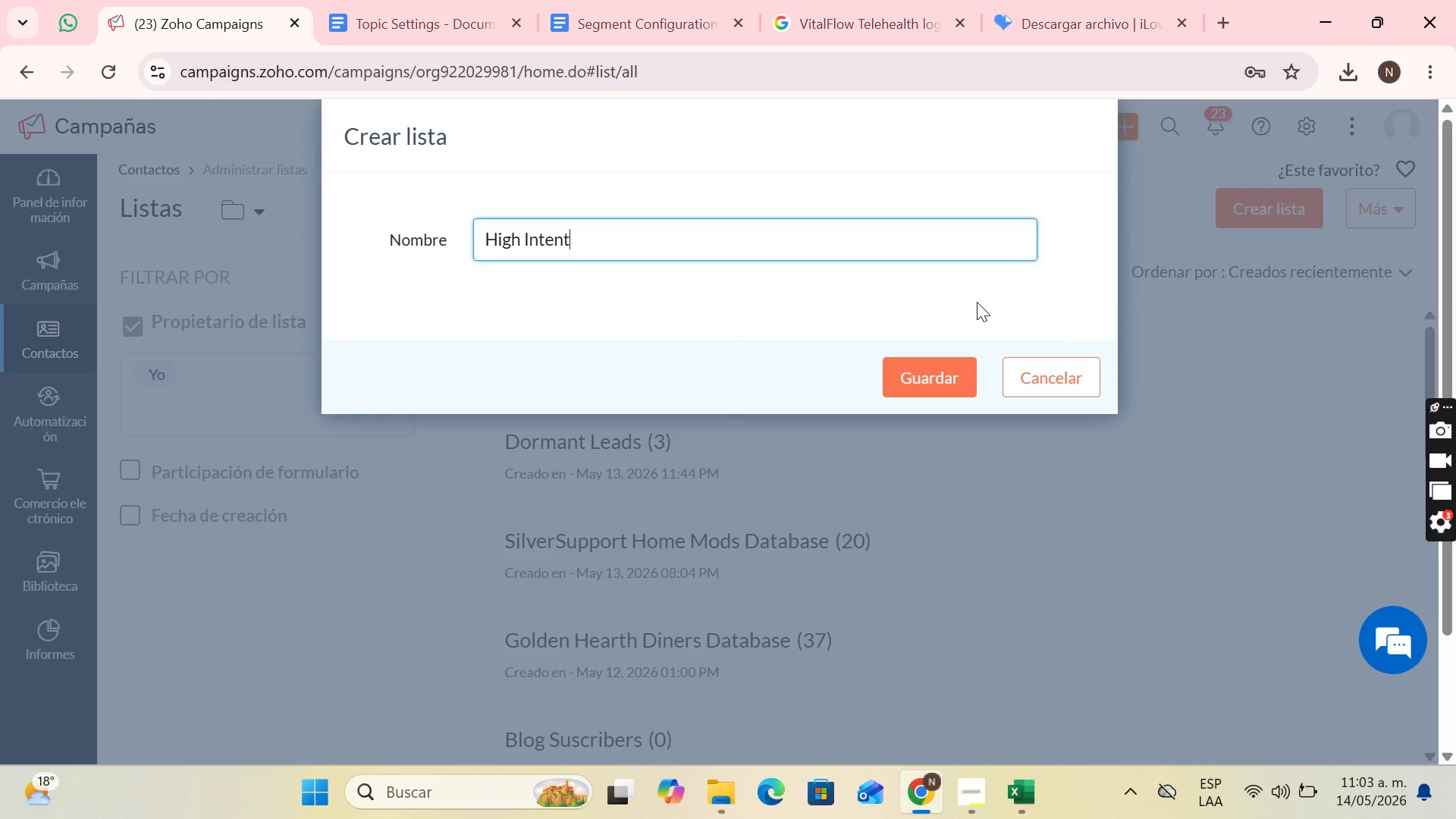 
left_click([927, 375])
 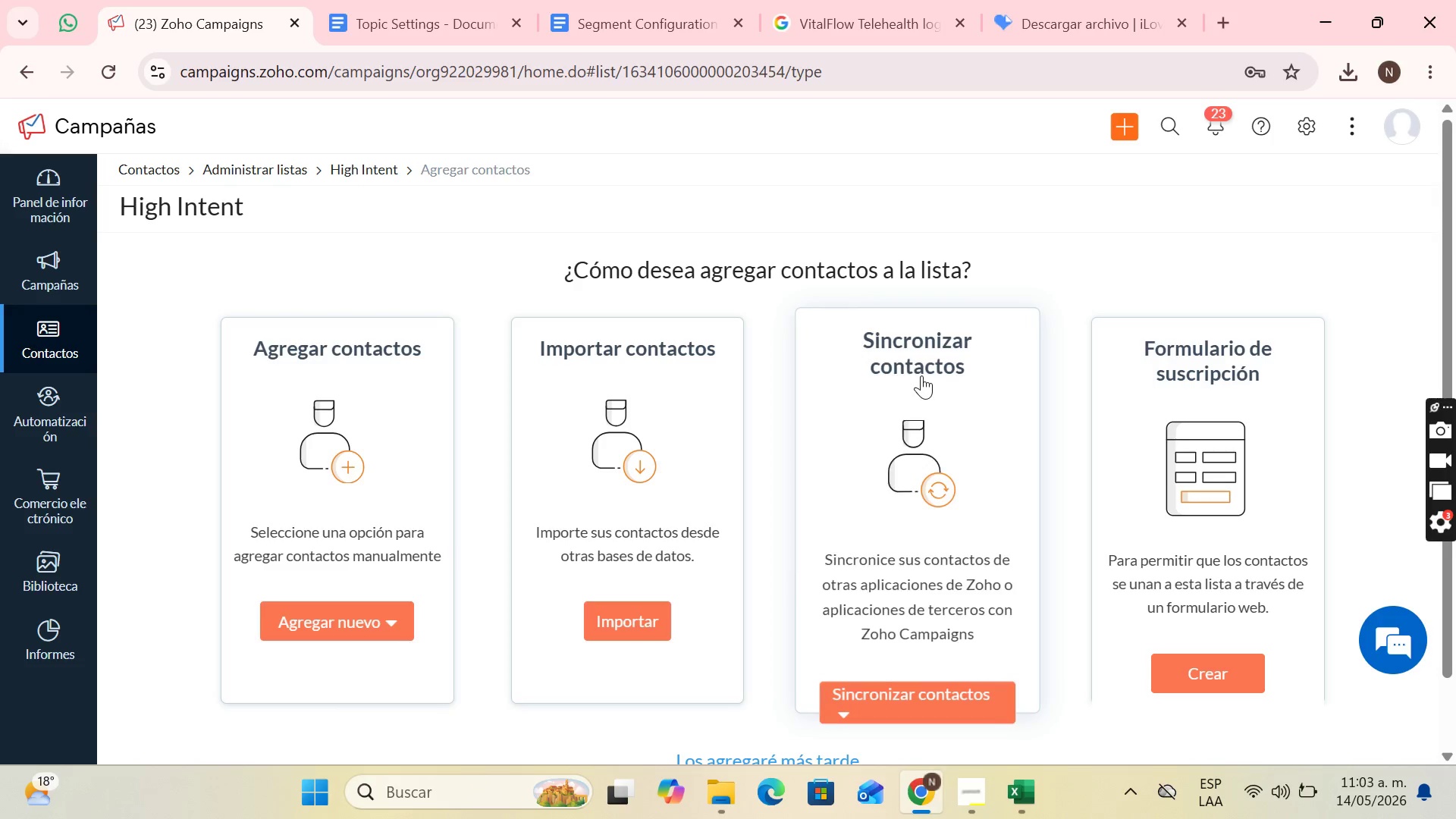 
scroll: coordinate [832, 472], scroll_direction: down, amount: 4.0
 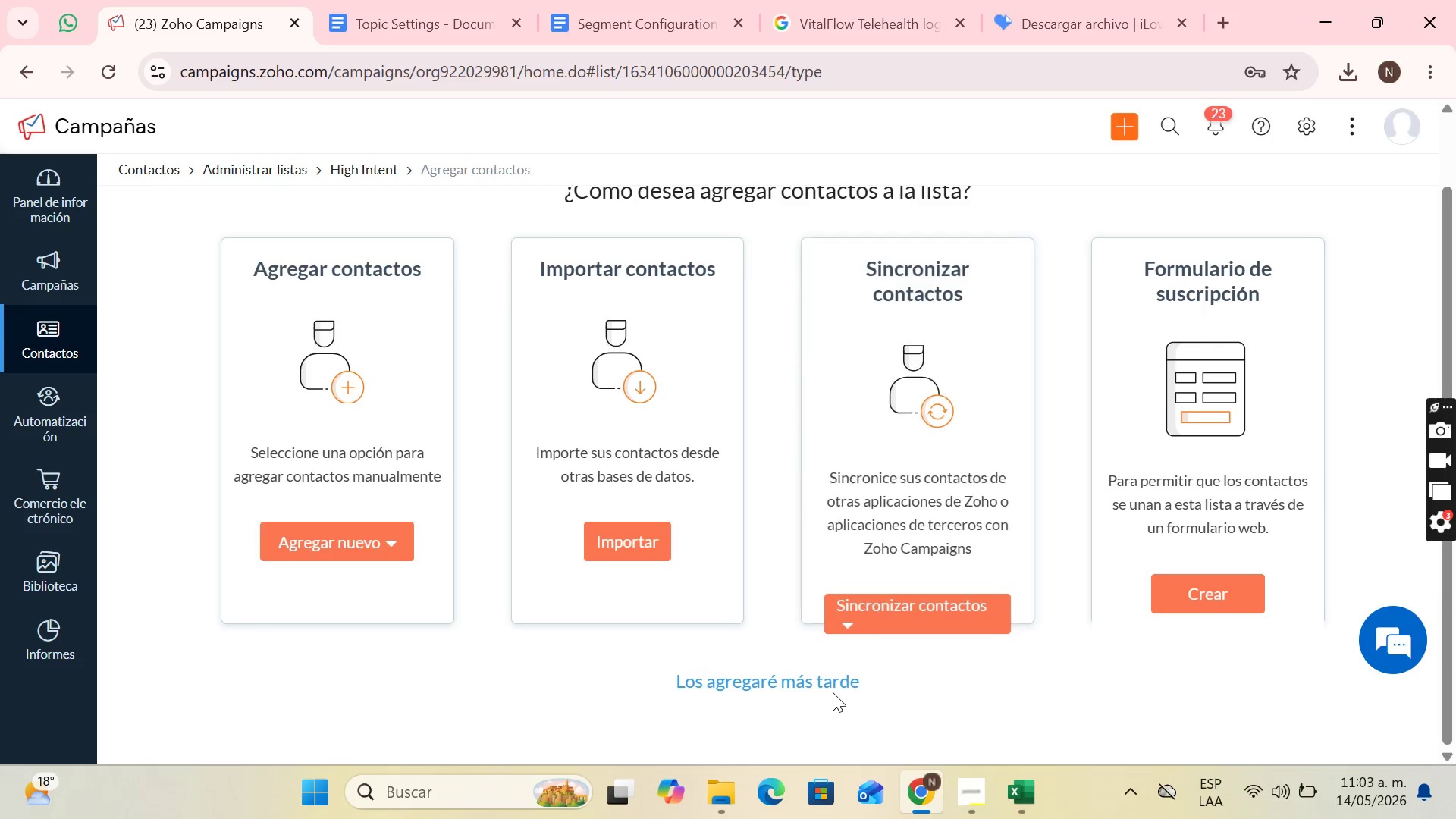 
left_click([833, 690])
 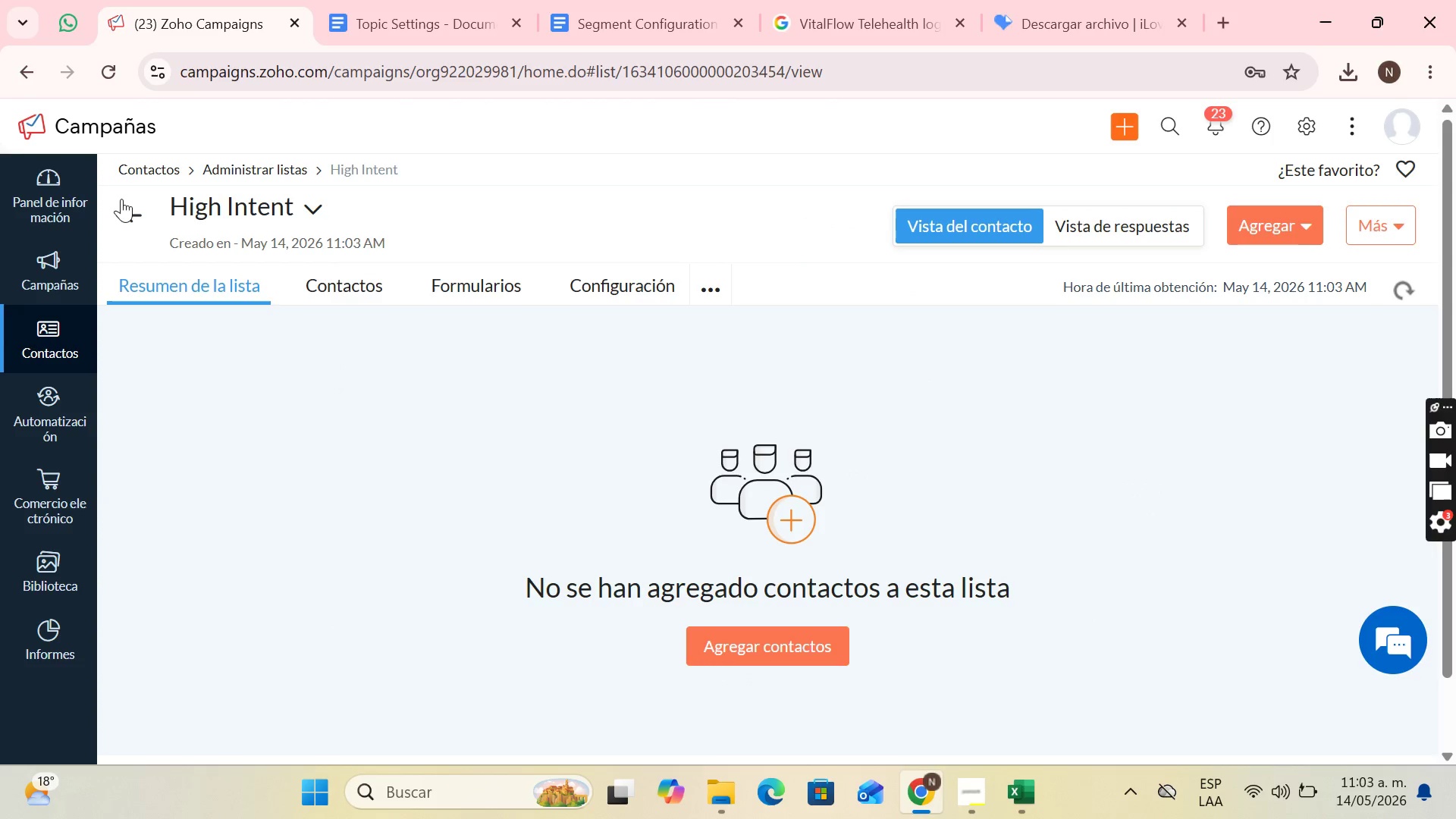 
left_click([121, 213])
 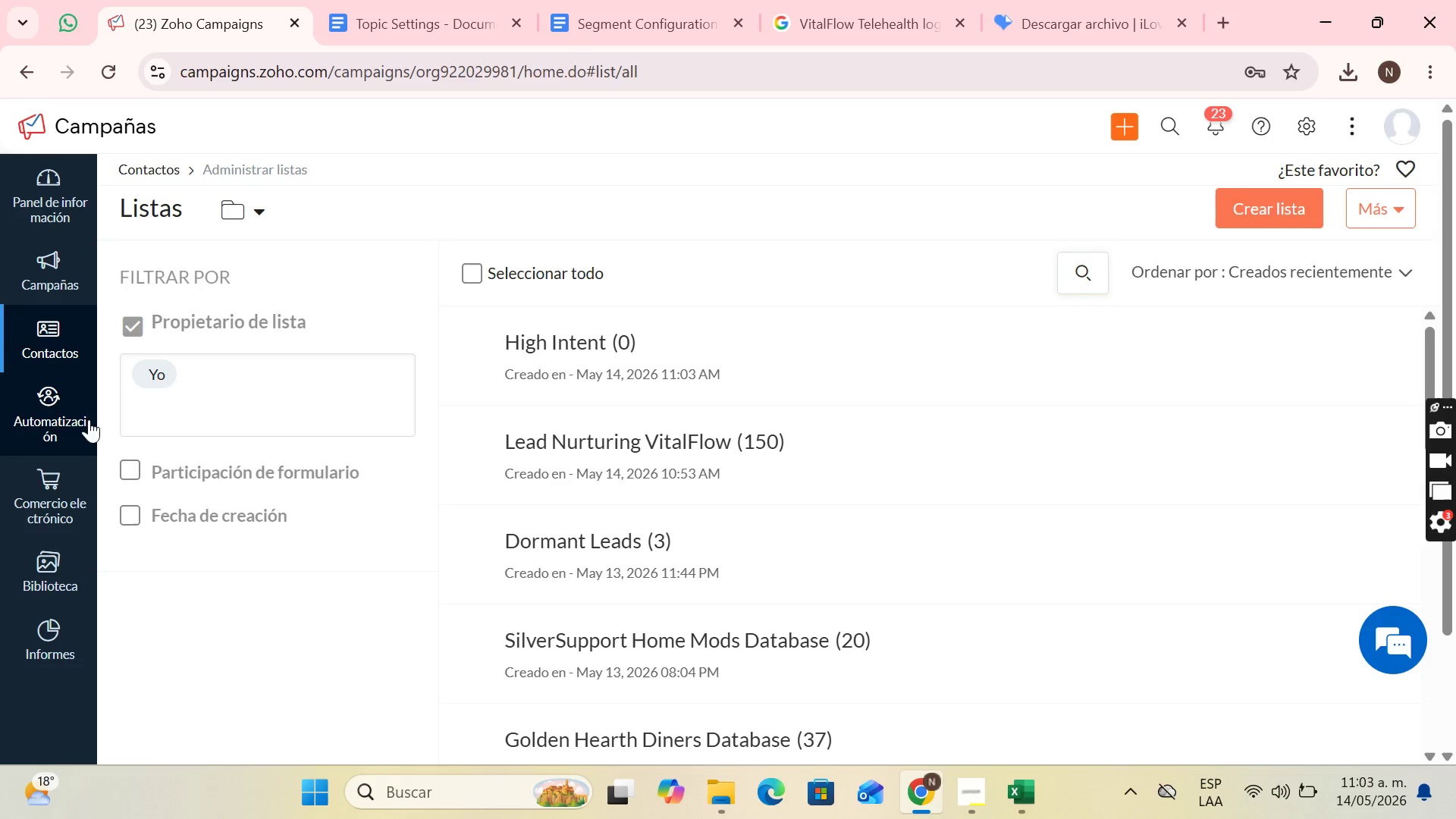 
left_click([48, 395])
 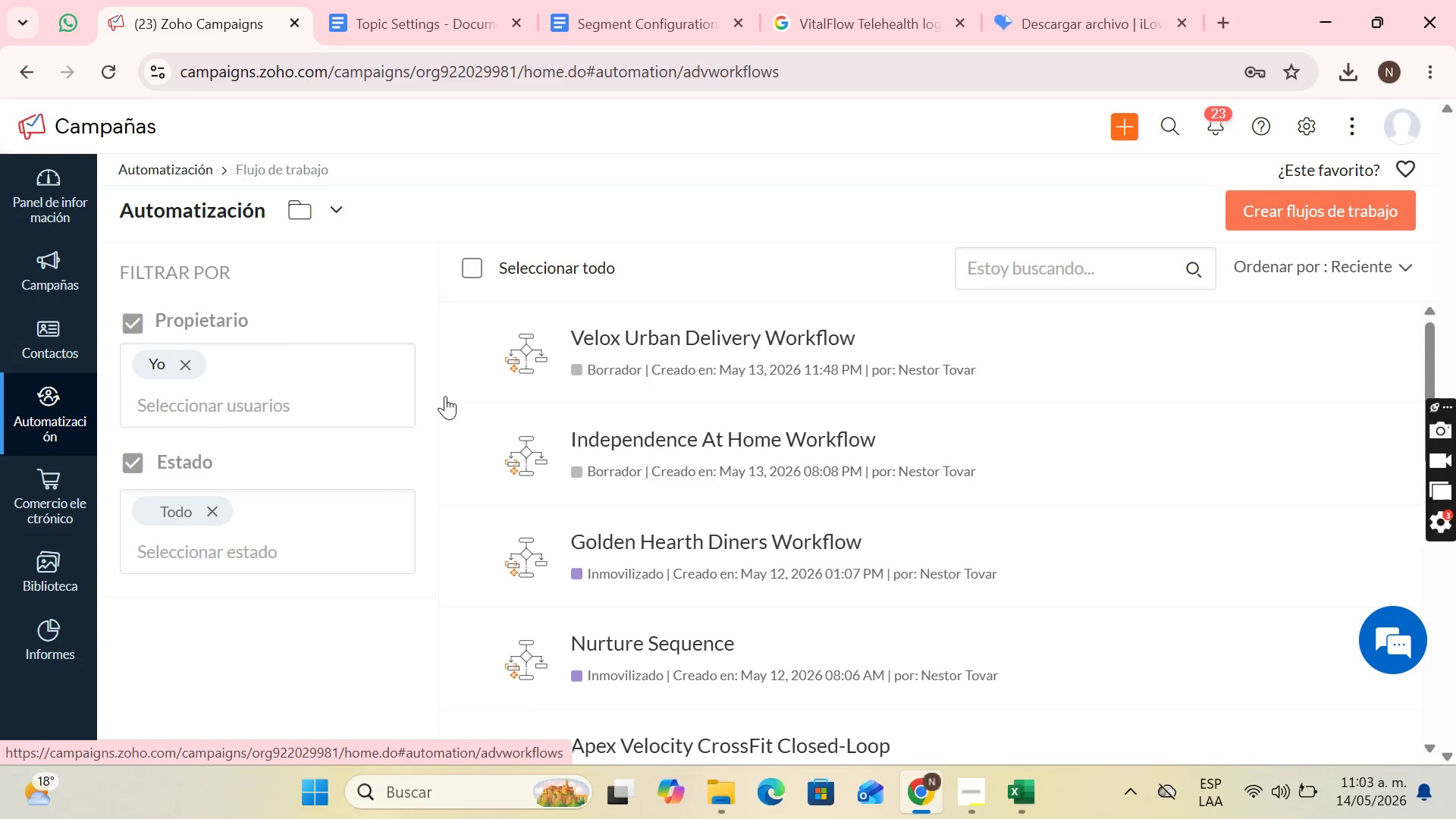 
left_click([1357, 198])
 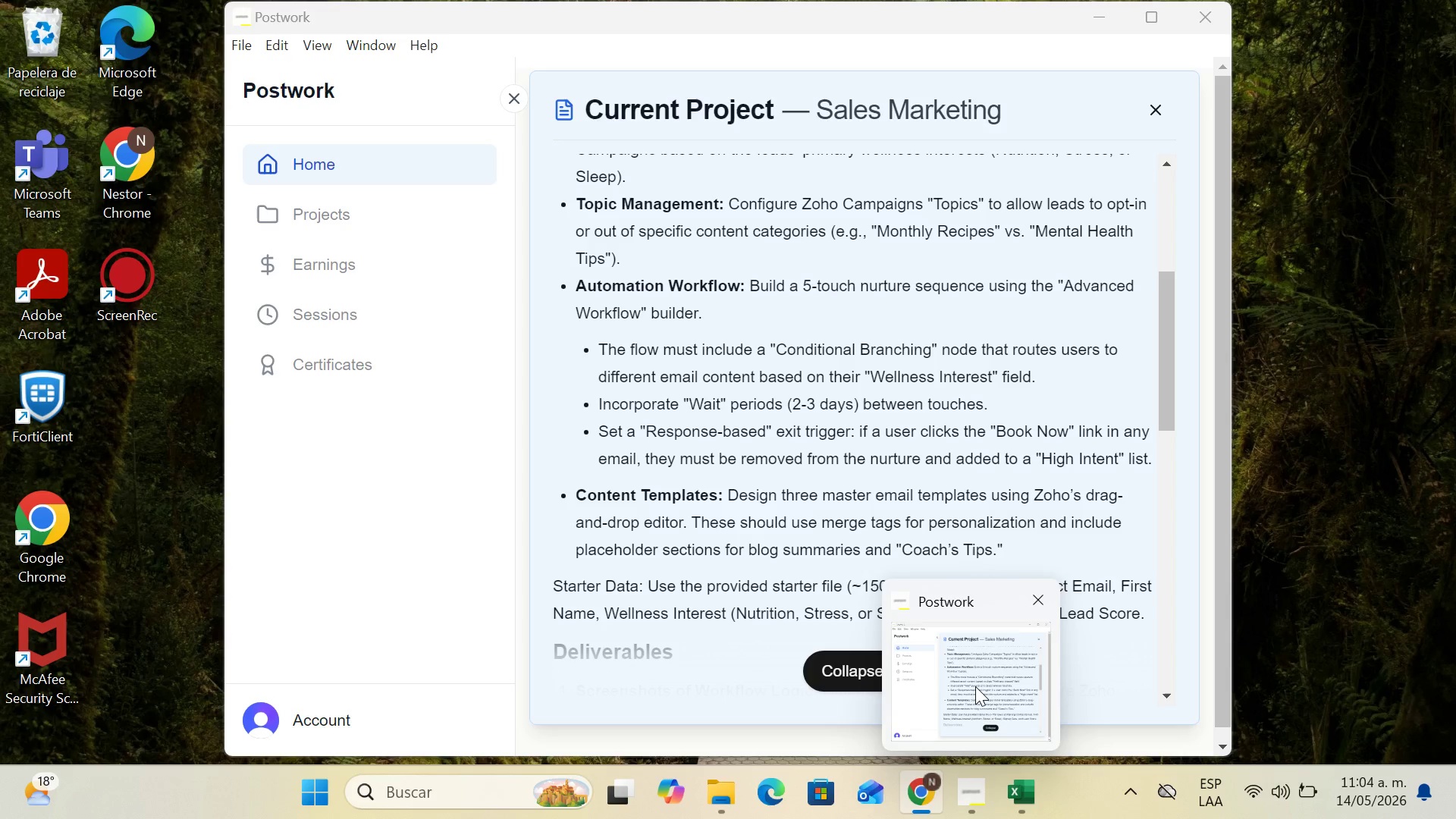 
wait(66.73)
 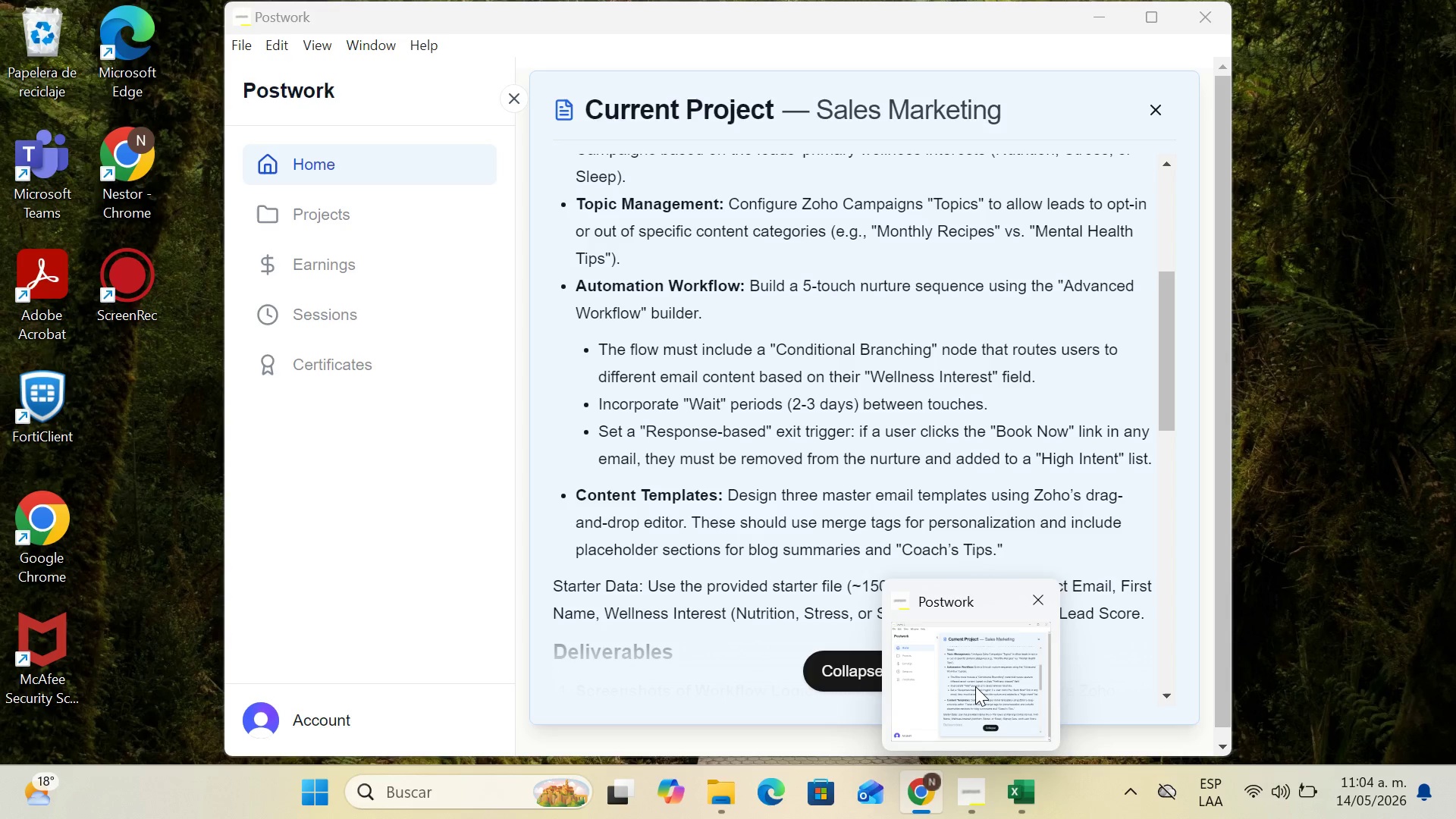 
left_click([761, 225])
 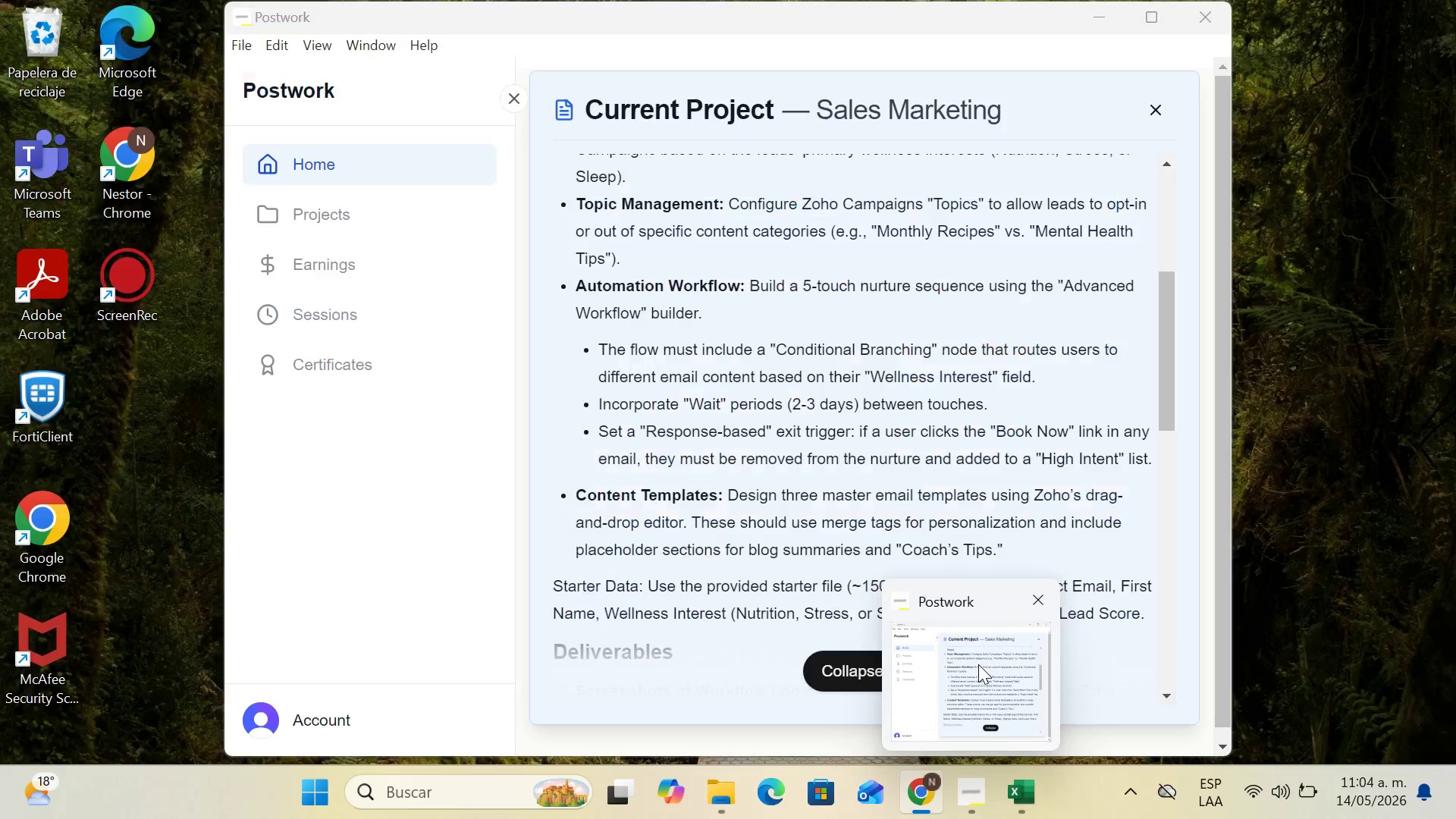 
left_click([983, 655])